 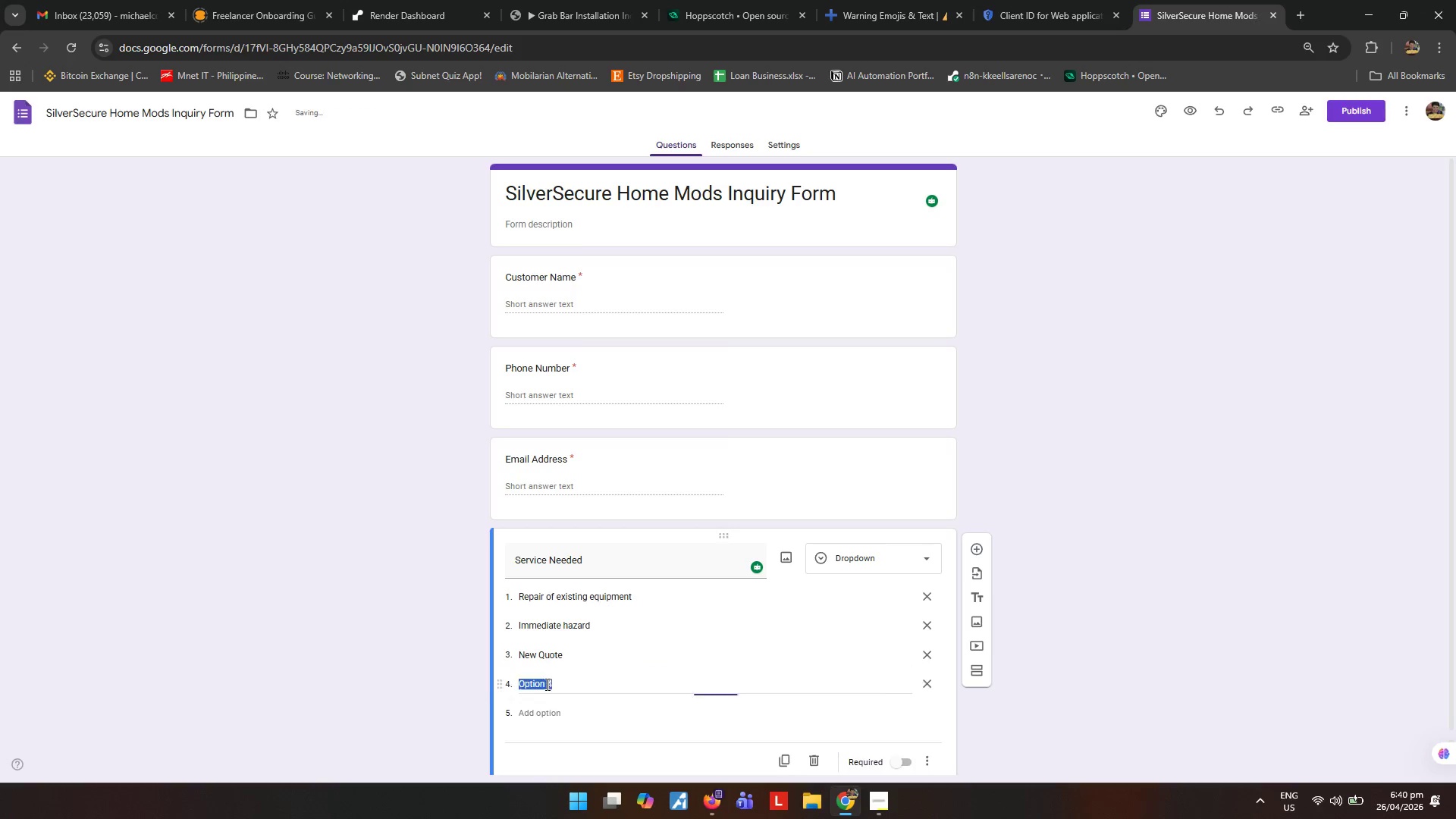 
key(Control+V)
 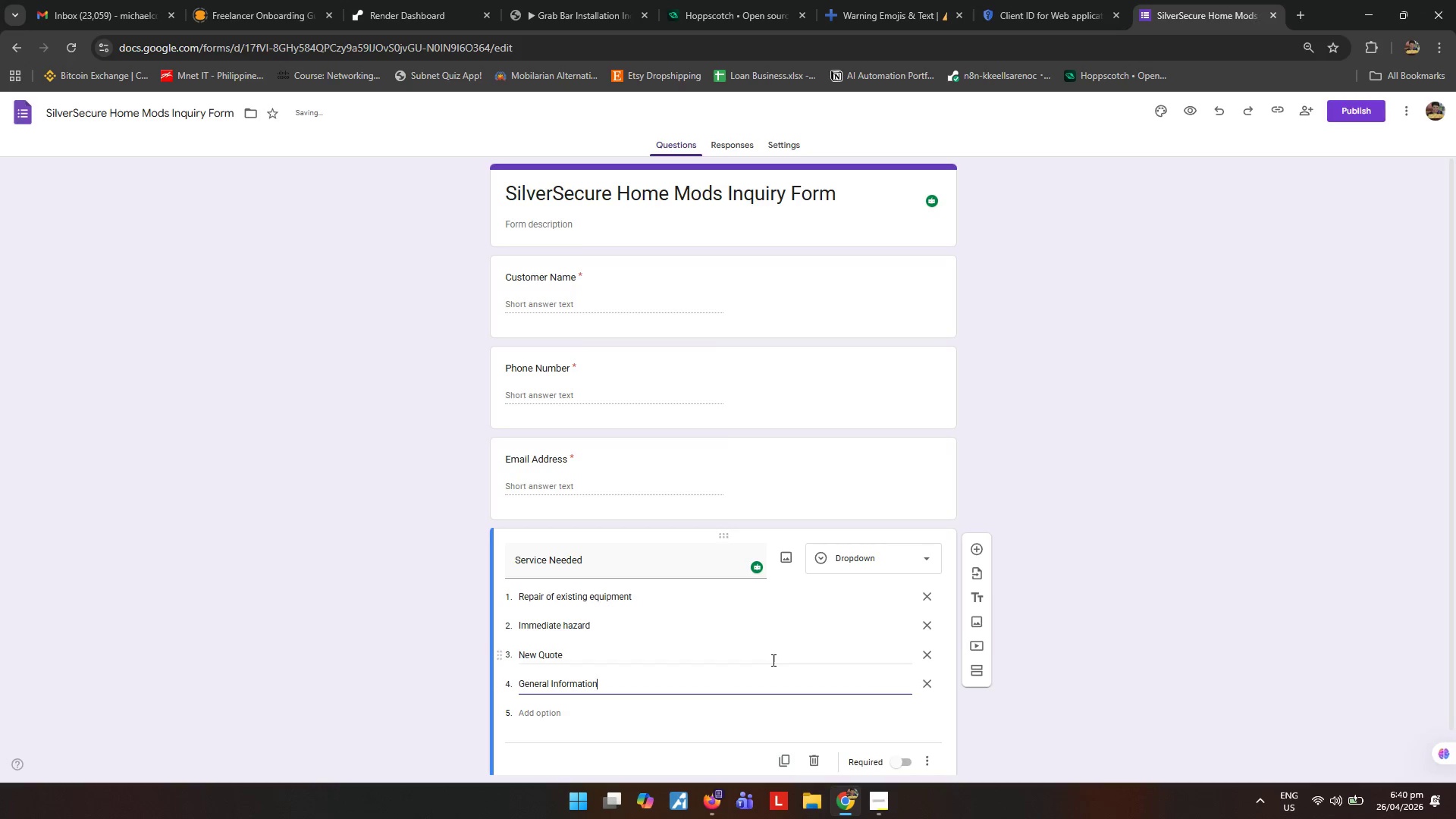 
scroll: coordinate [772, 660], scroll_direction: down, amount: 3.0
 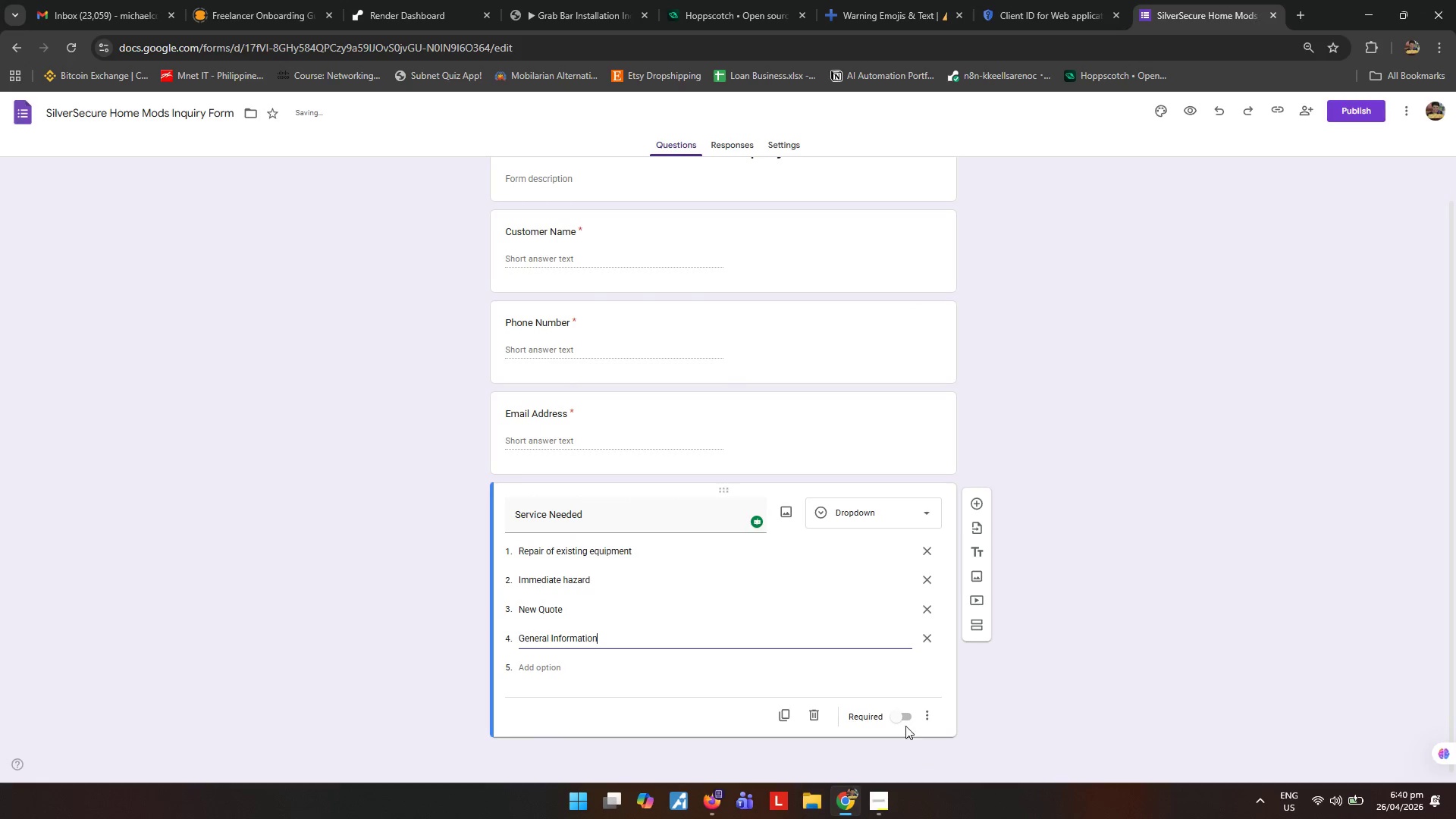 
left_click([905, 721])
 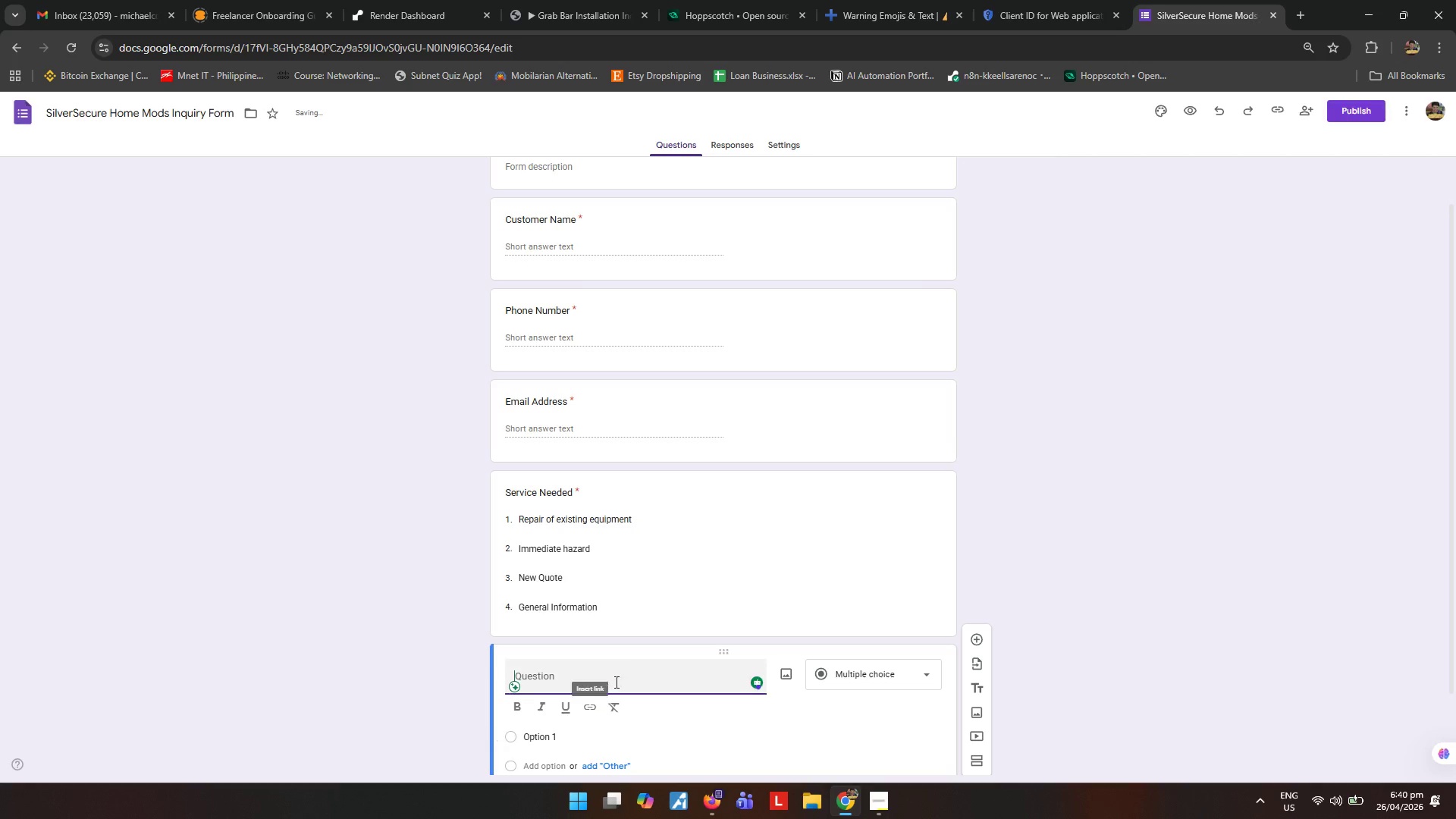 
scroll: coordinate [629, 667], scroll_direction: down, amount: 2.0
 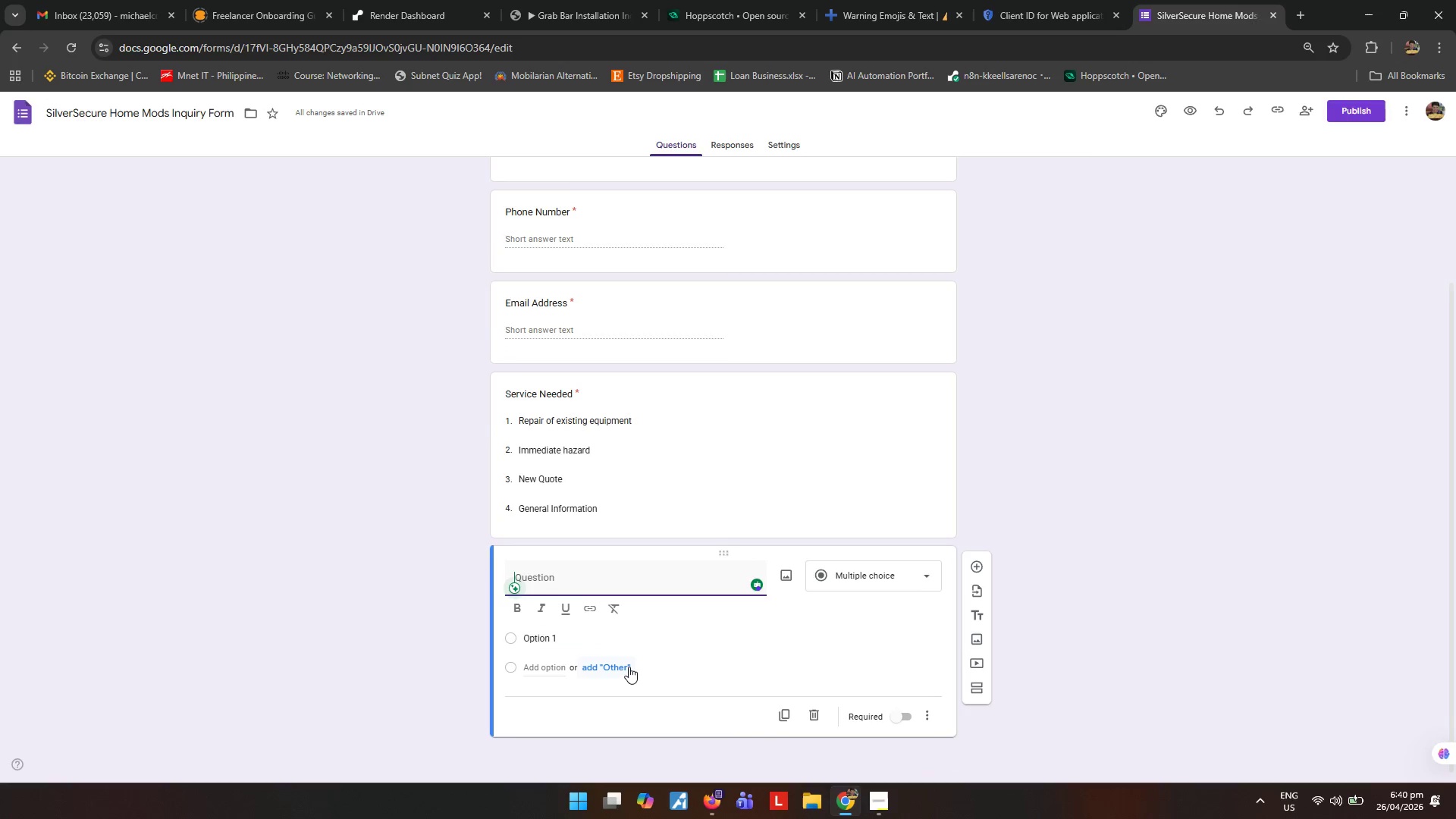 
type(Specfi)
key(Backspace)
key(Backspace)
type(ific Concern)
 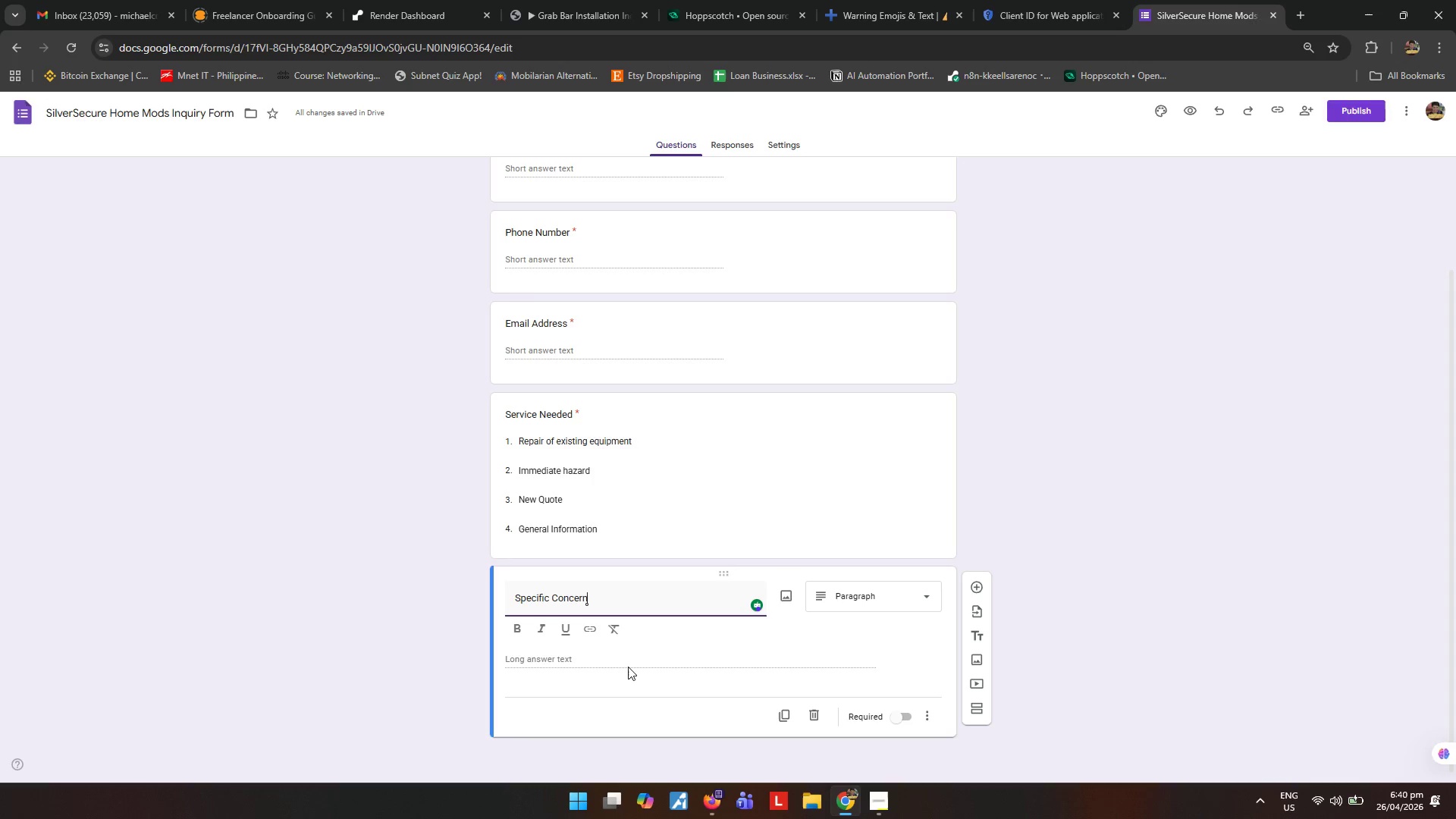 
wait(7.55)
 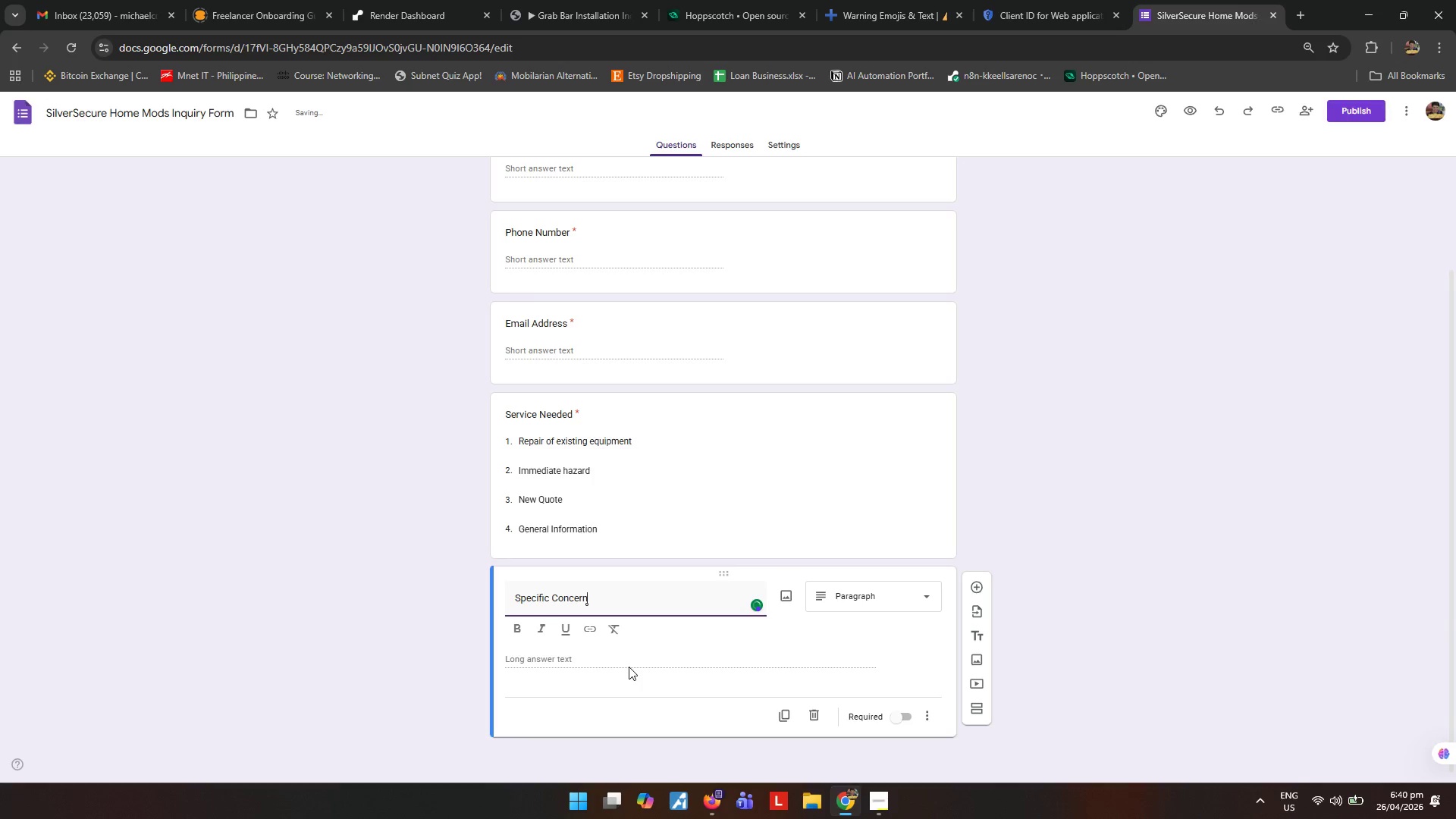 
left_click([554, 595])
 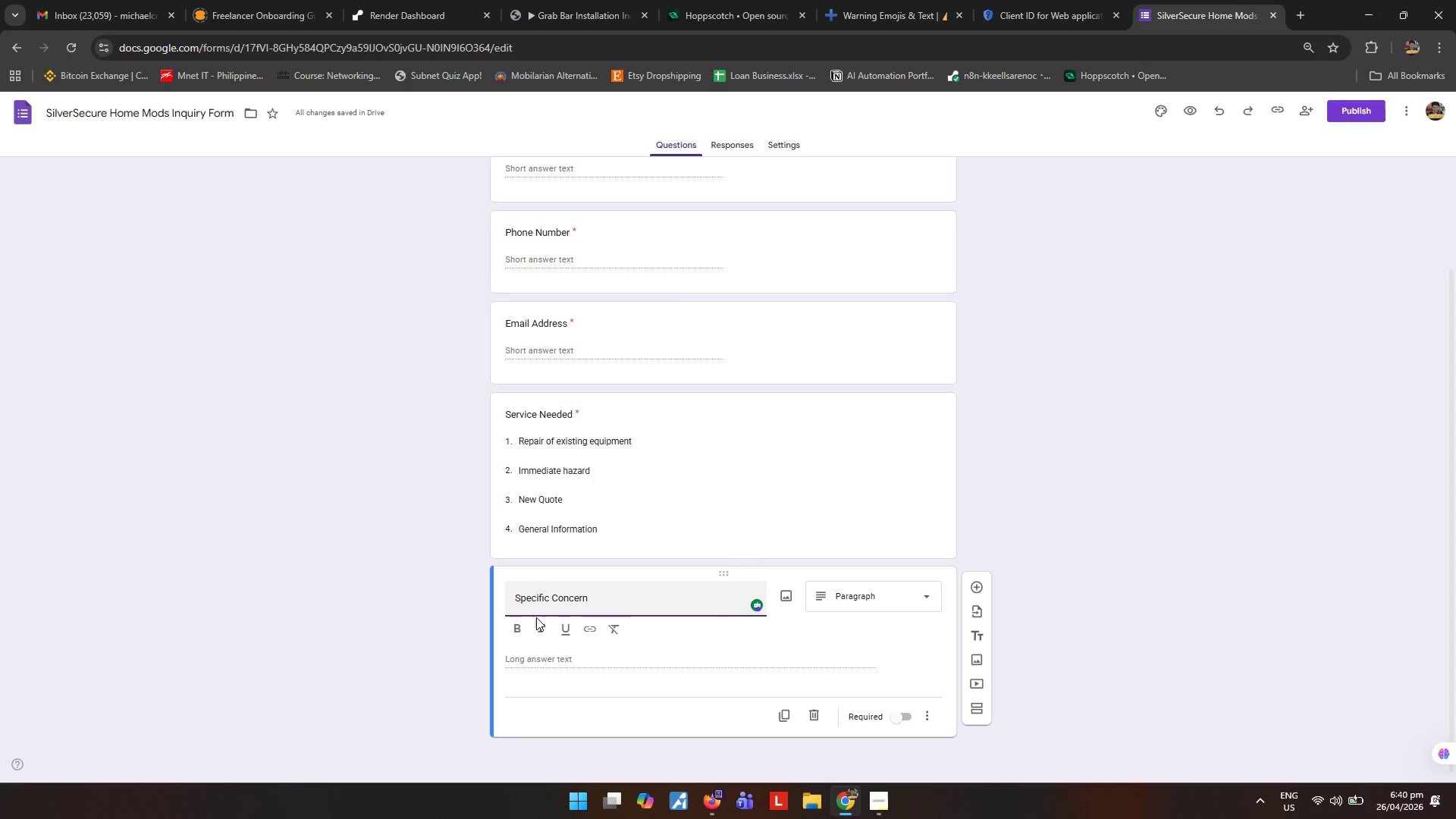 
type(Safet)
 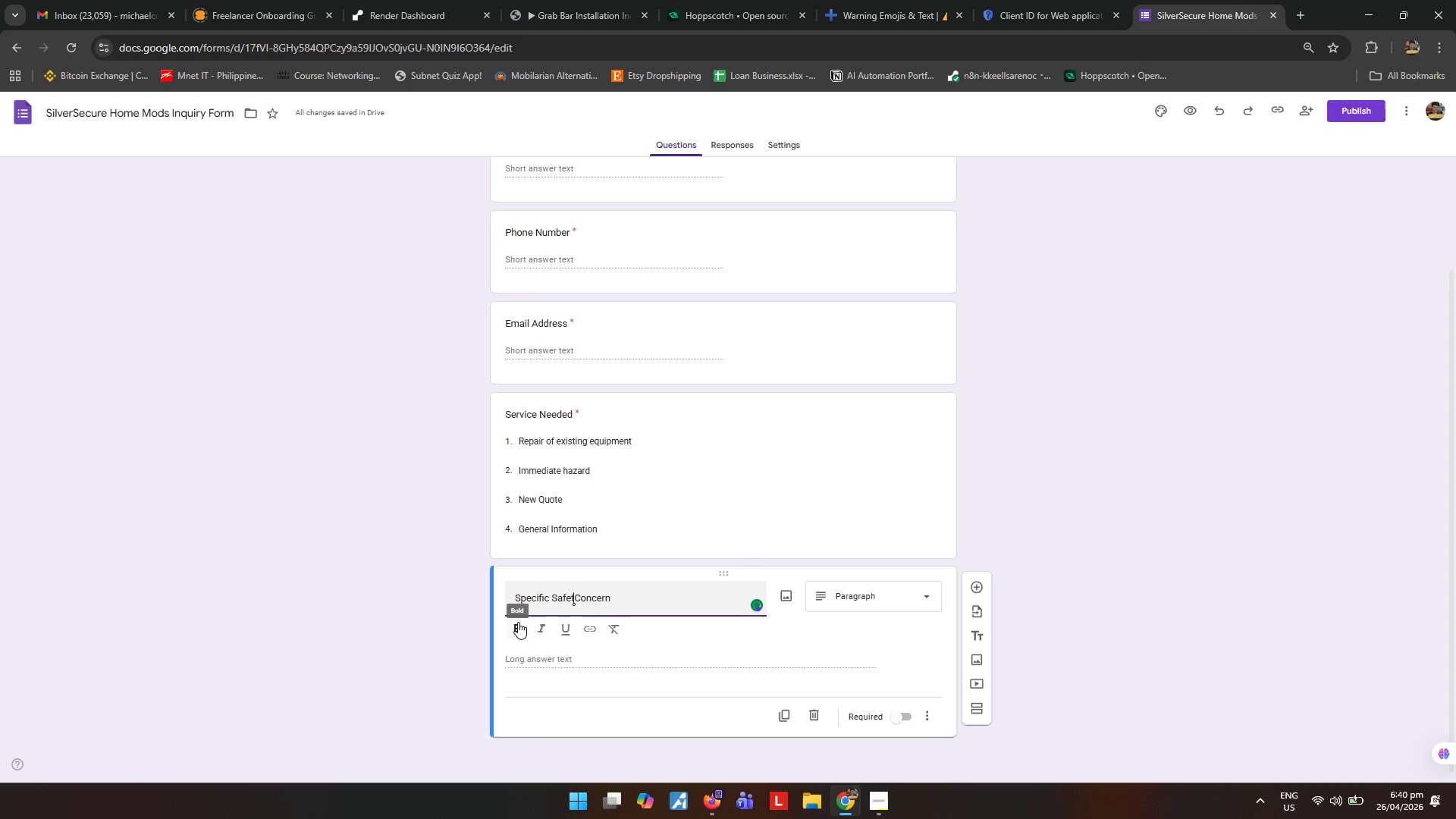 
key(Y)
 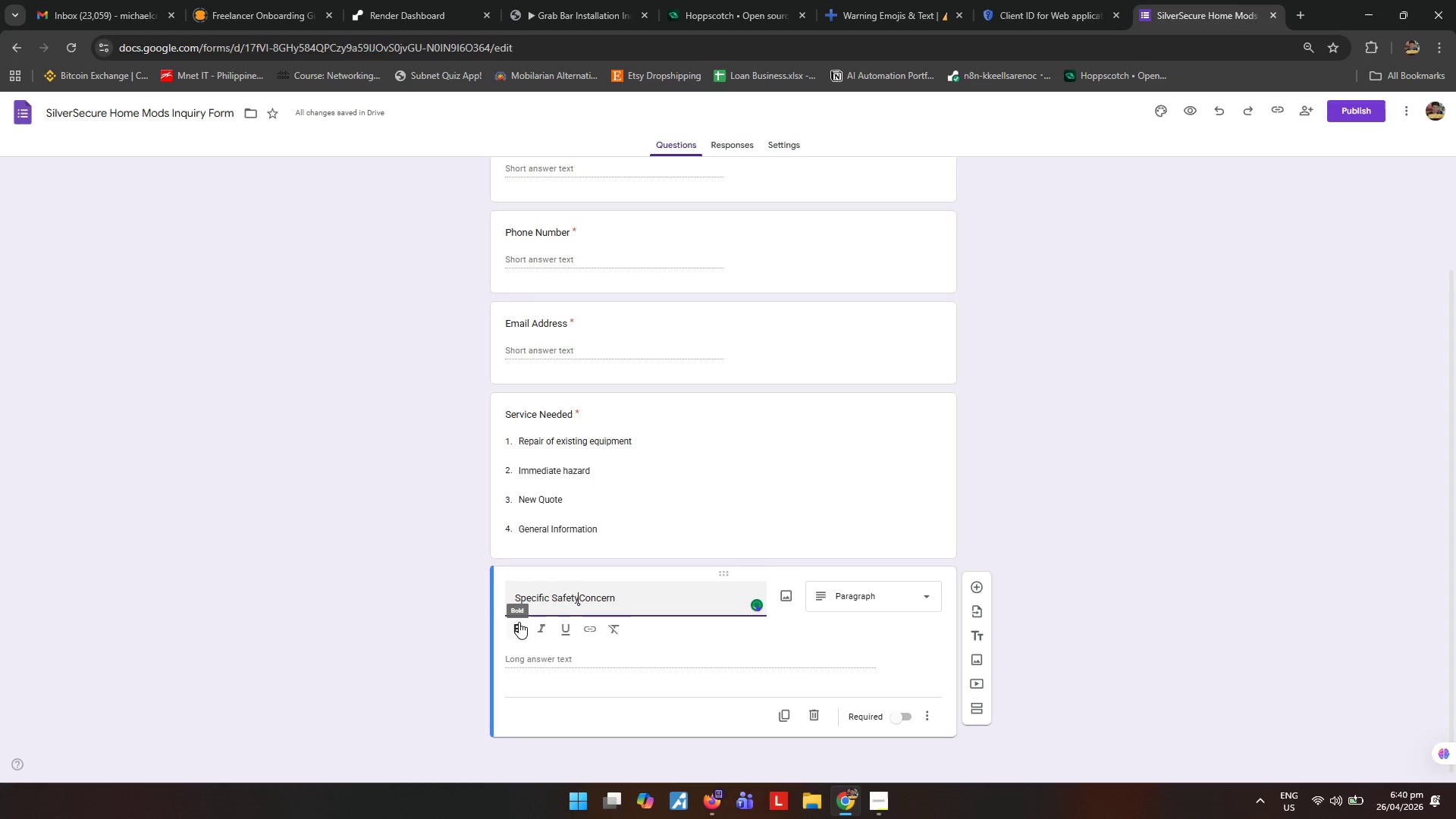 
key(Space)
 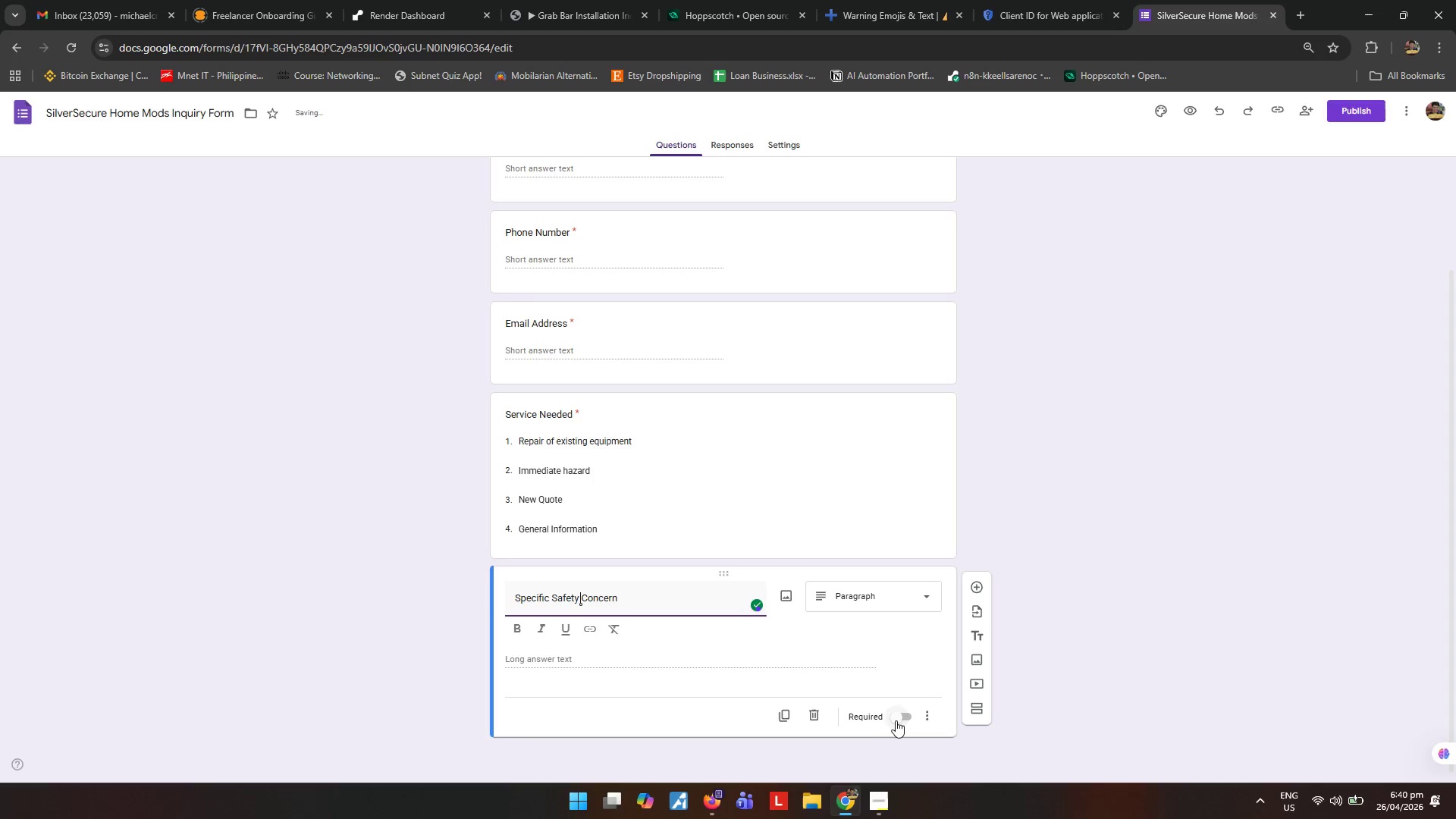 
left_click([1072, 640])
 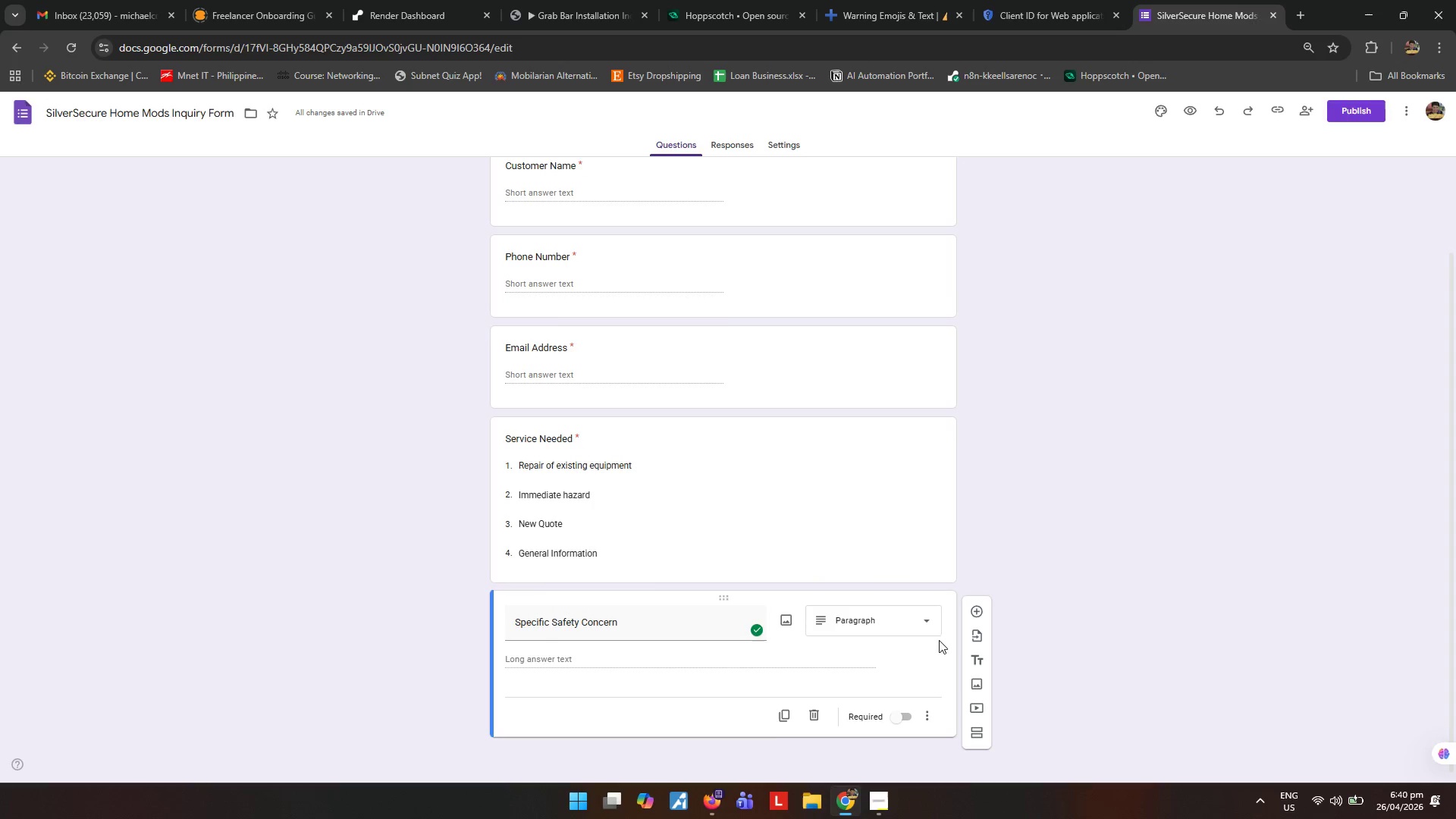 
scroll: coordinate [859, 623], scroll_direction: down, amount: 4.0
 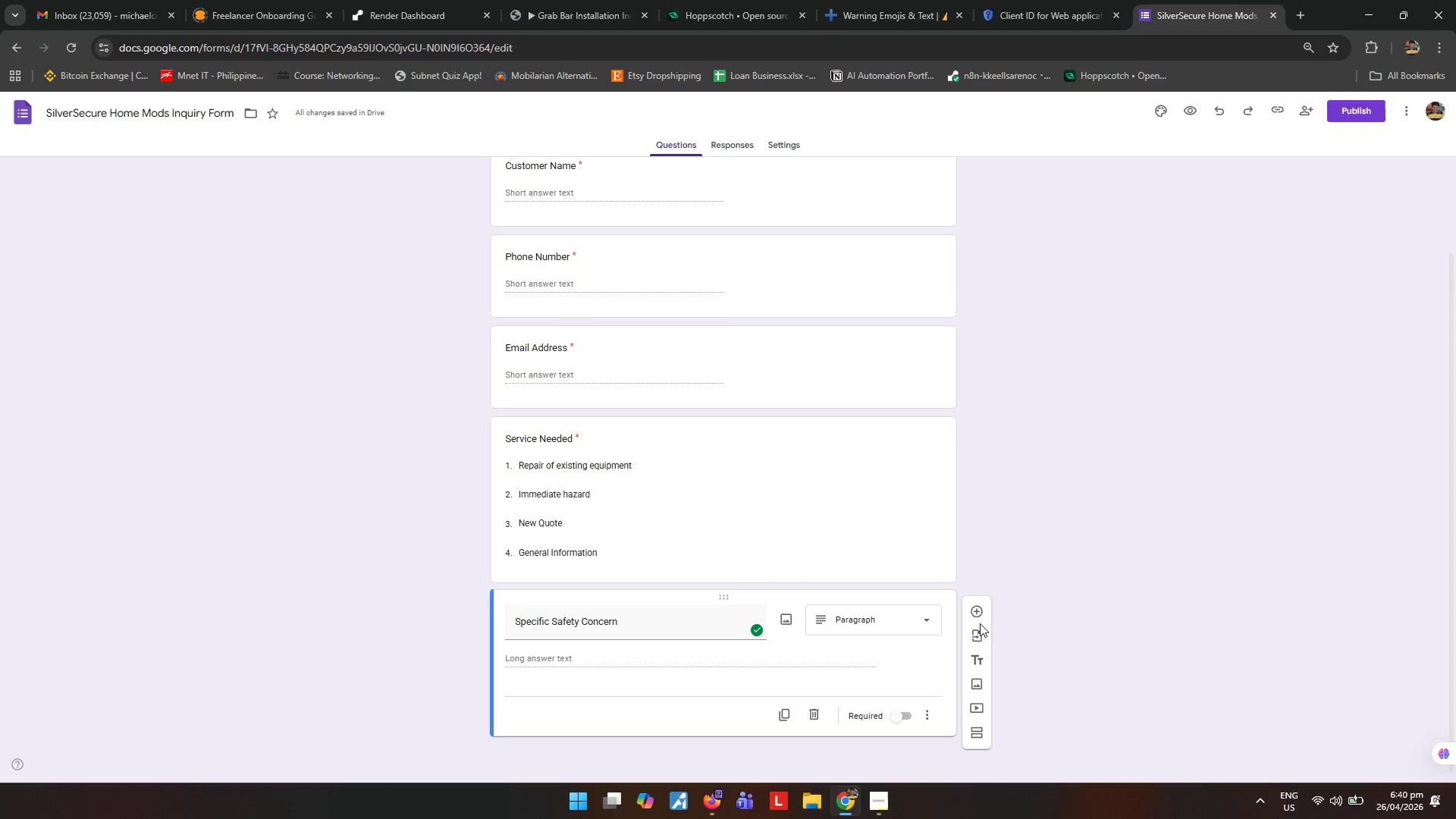 
left_click([981, 613])
 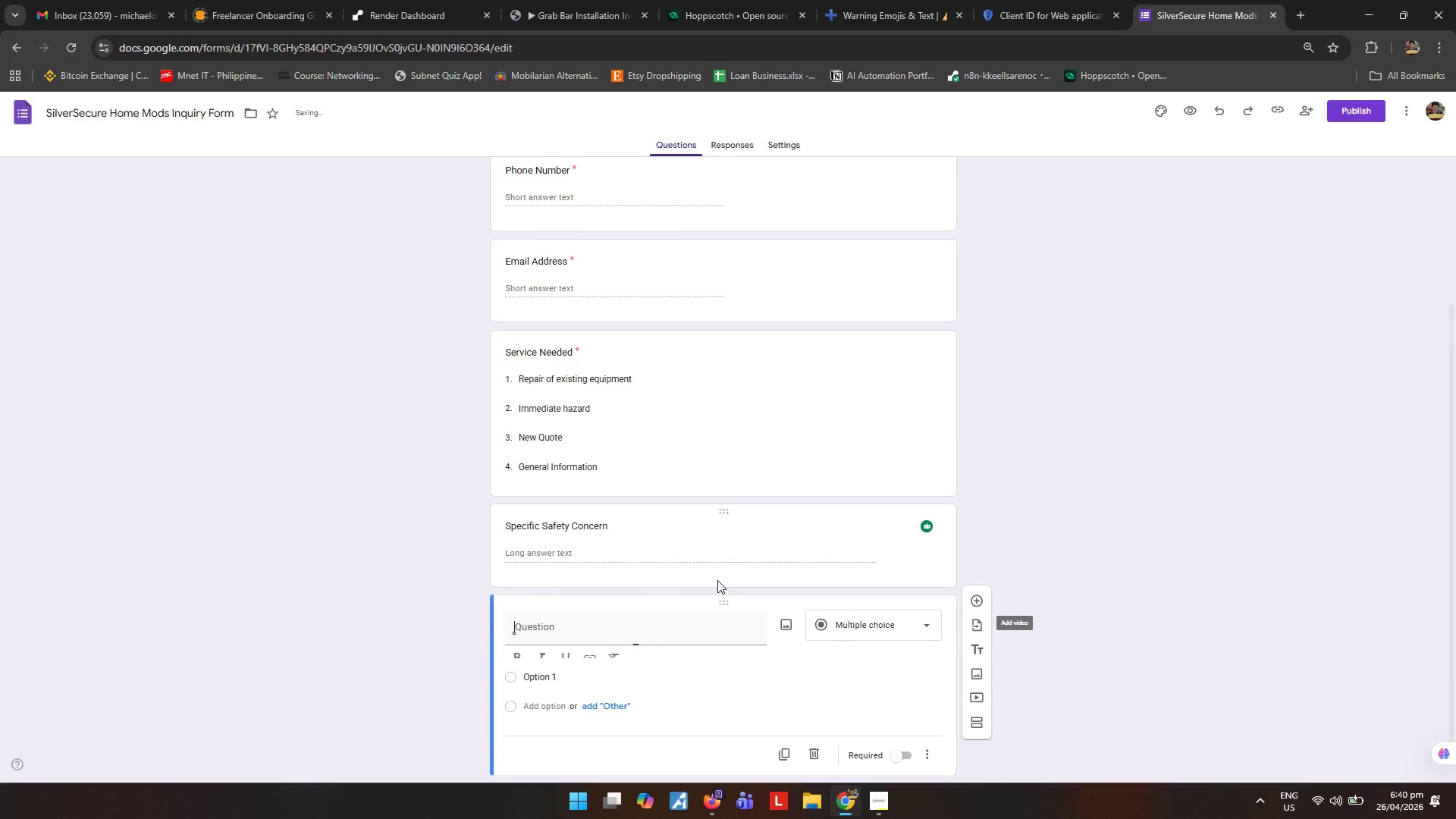 
scroll: coordinate [717, 580], scroll_direction: down, amount: 3.0
 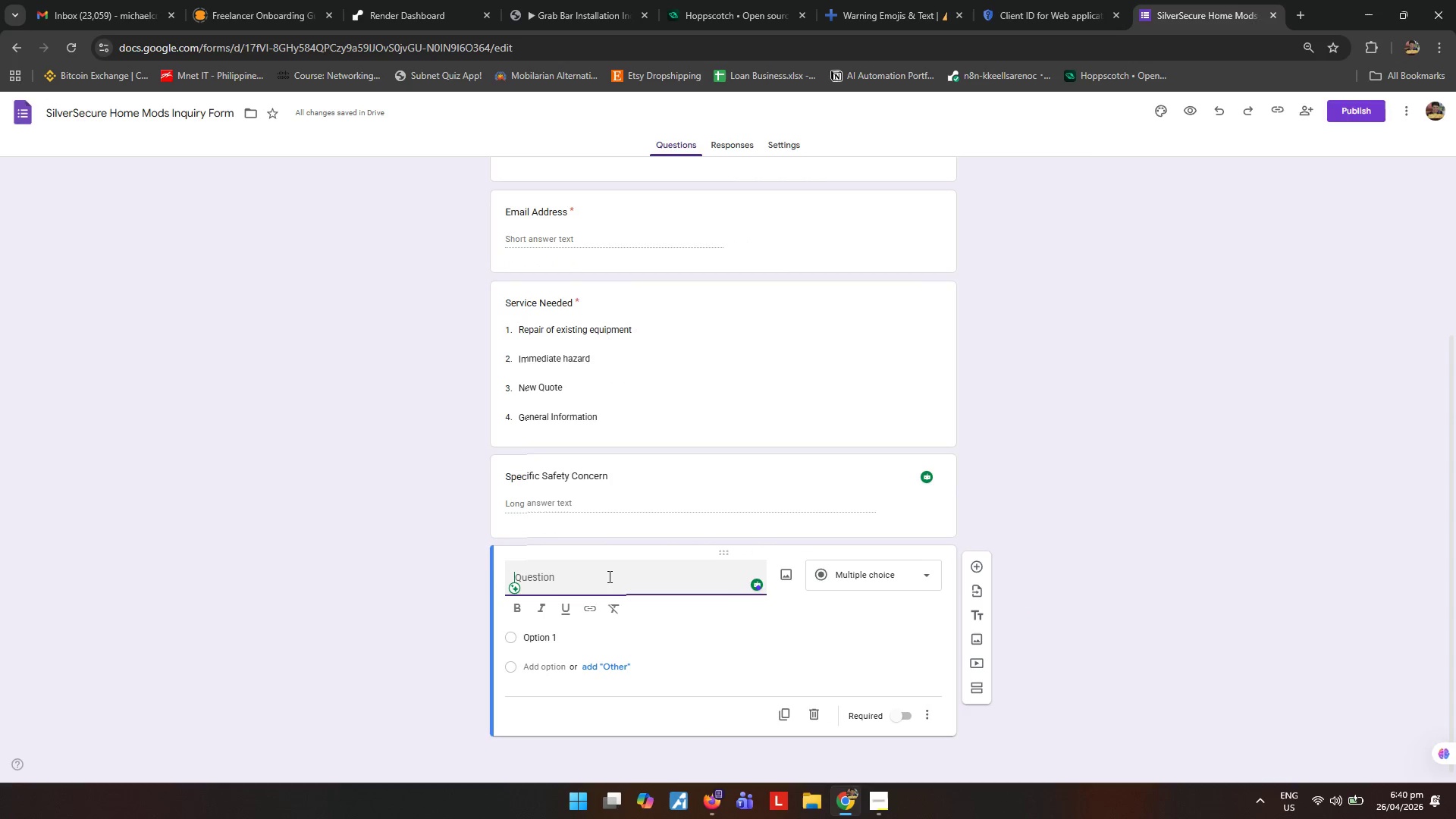 
type(Preferred Contact Method)
 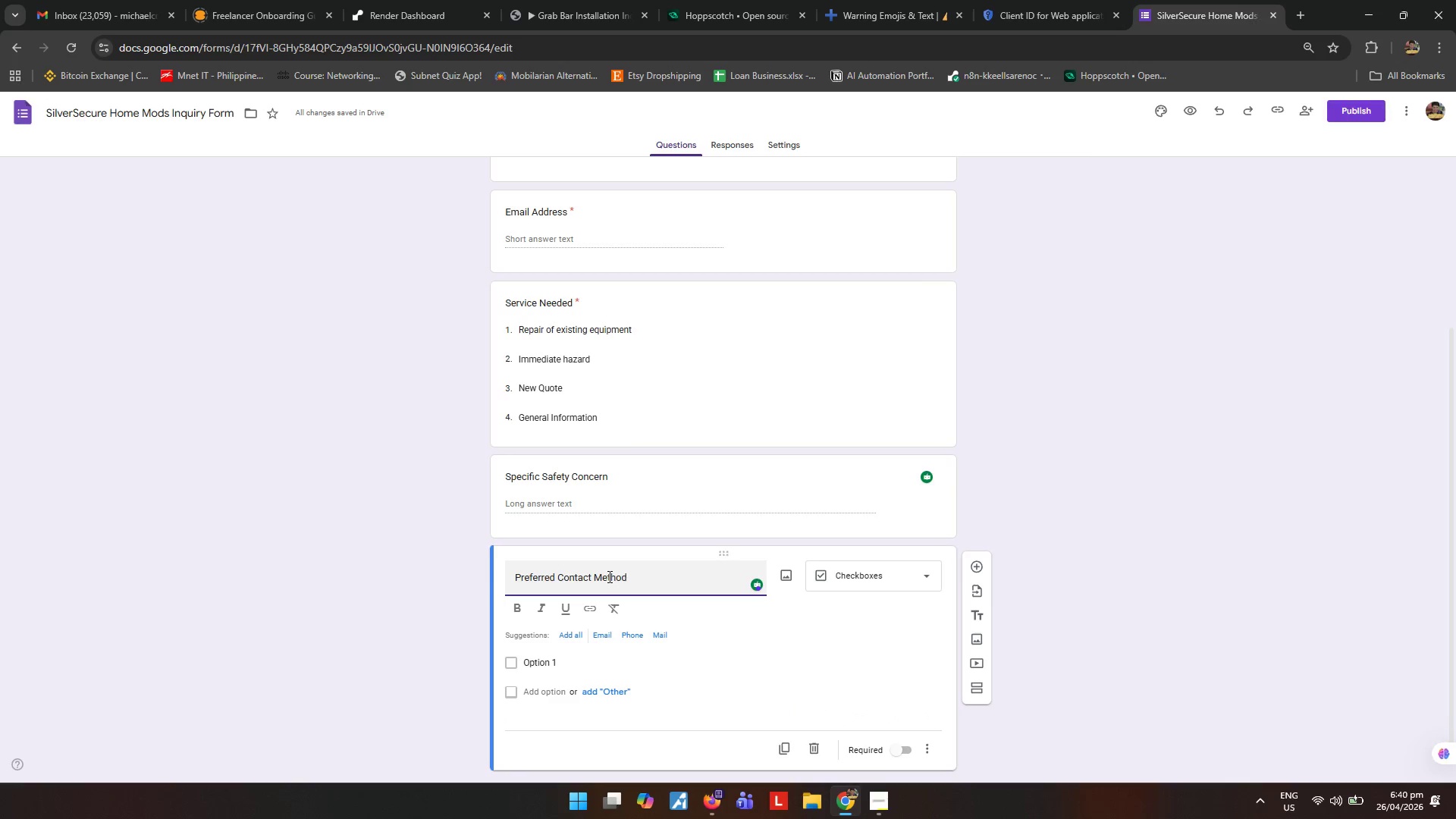 
wait(7.98)
 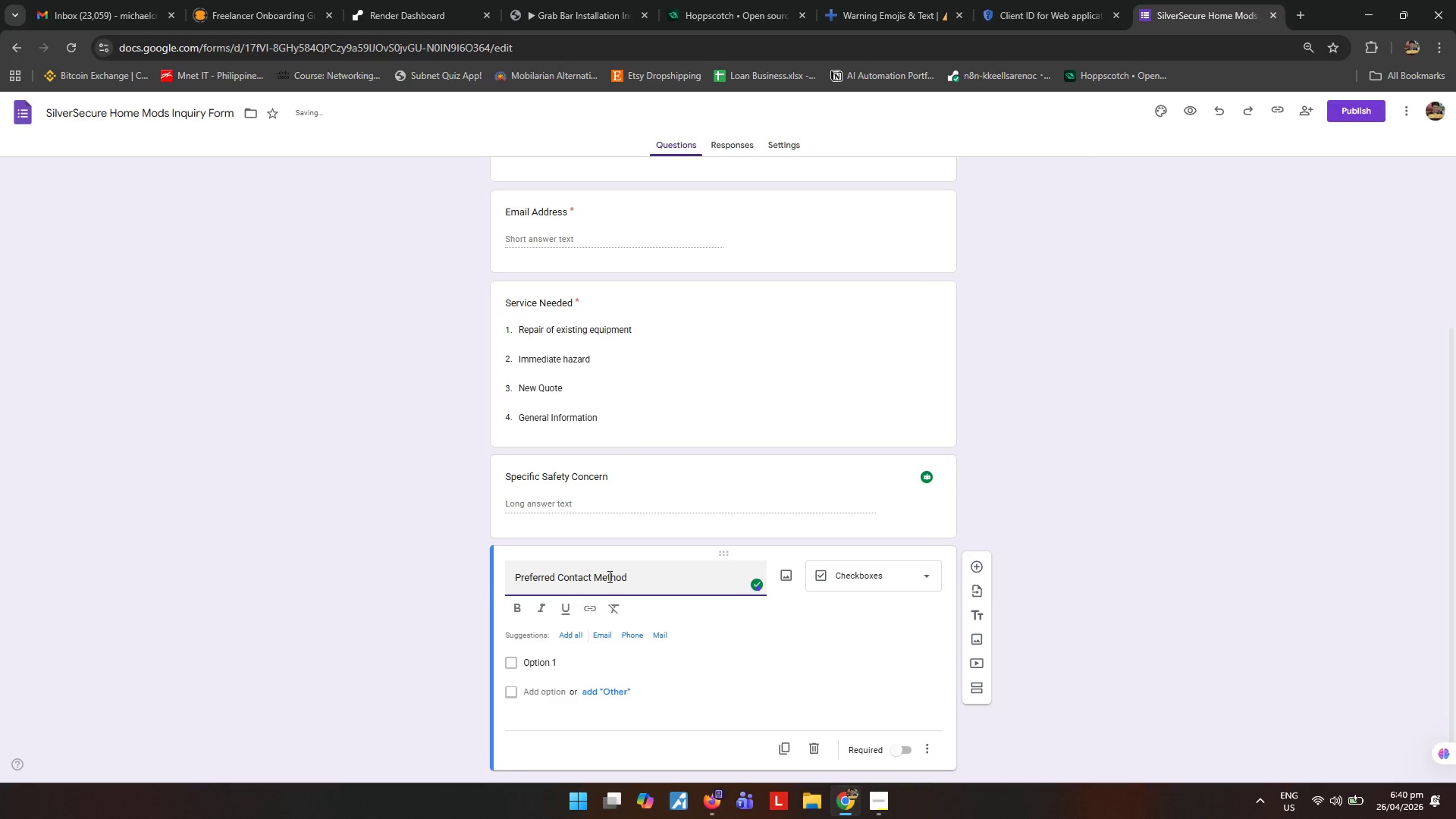 
scroll: coordinate [689, 639], scroll_direction: down, amount: 3.0